 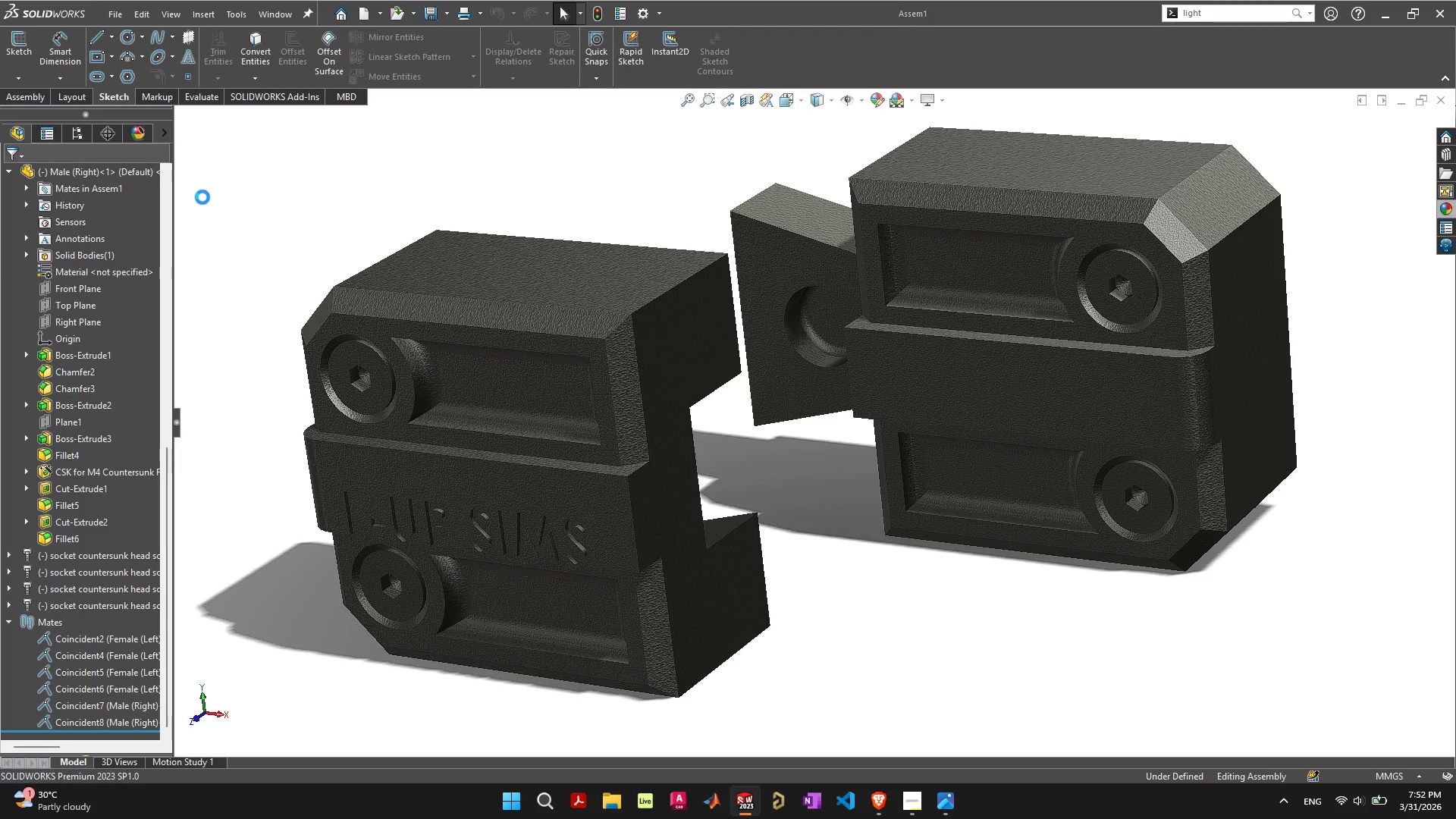 
left_click([309, 282])
 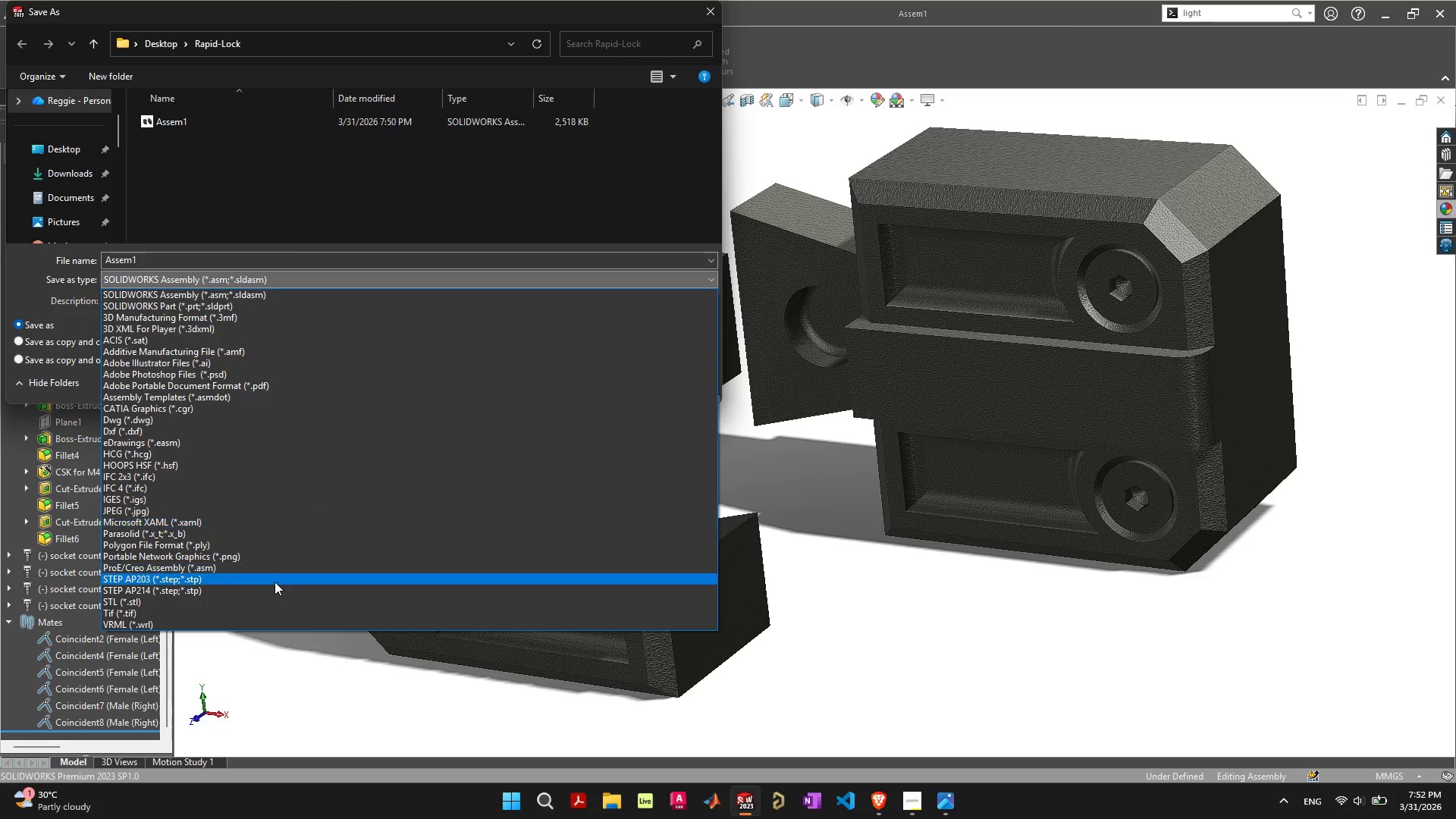 
left_click([162, 601])
 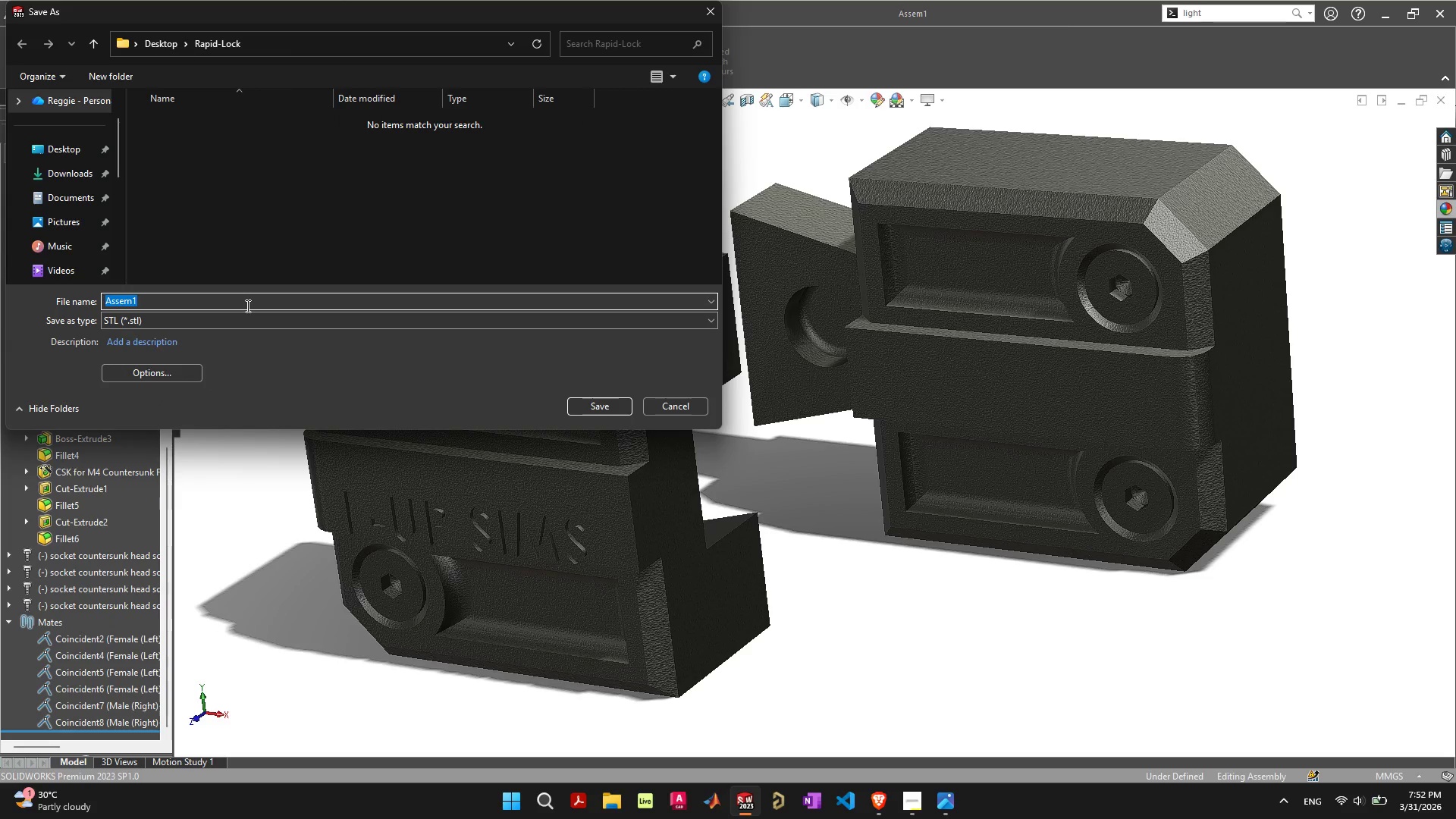 
wait(5.89)
 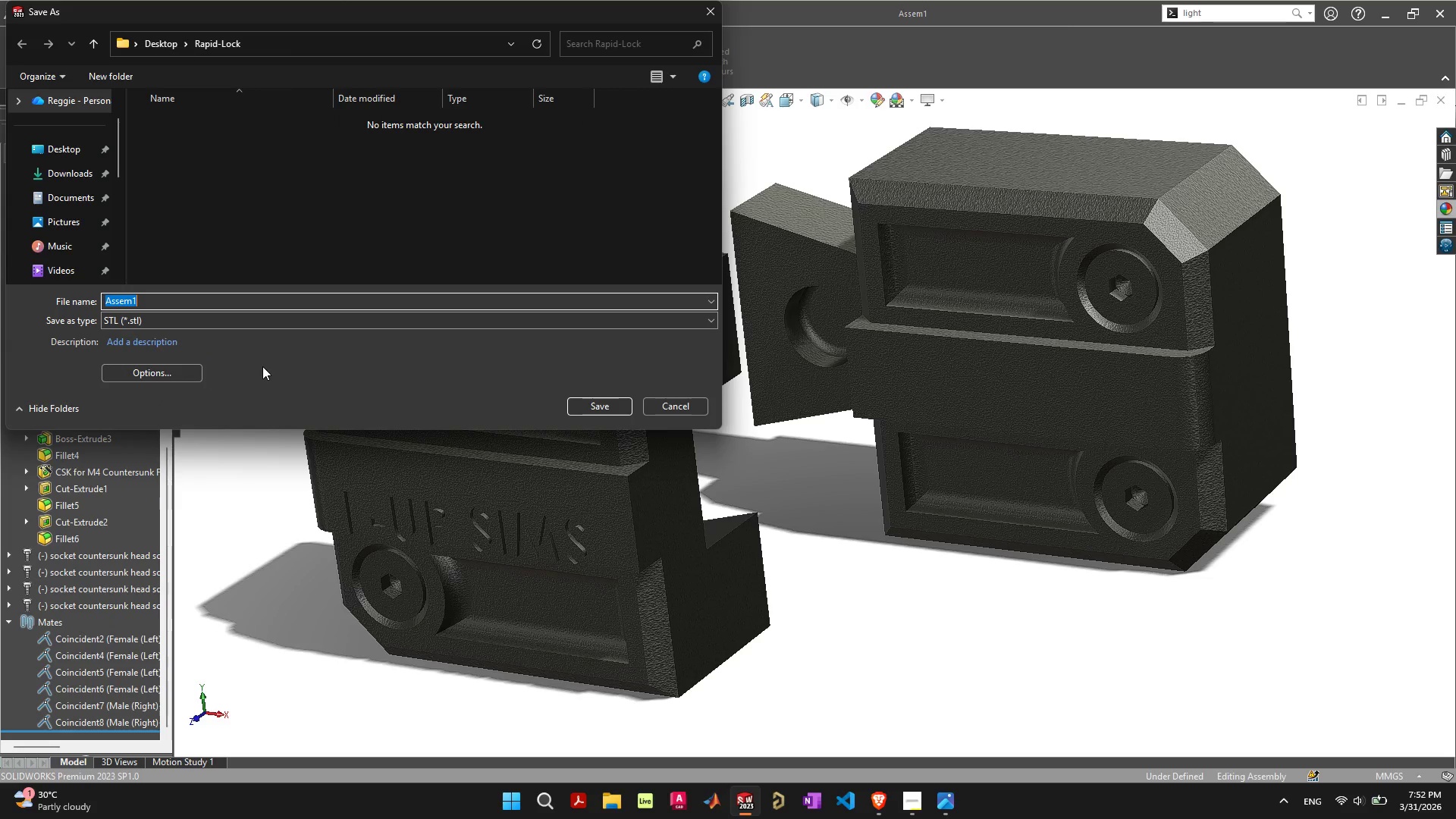 
type(L-I)
key(Backspace)
type(UP Sims)
 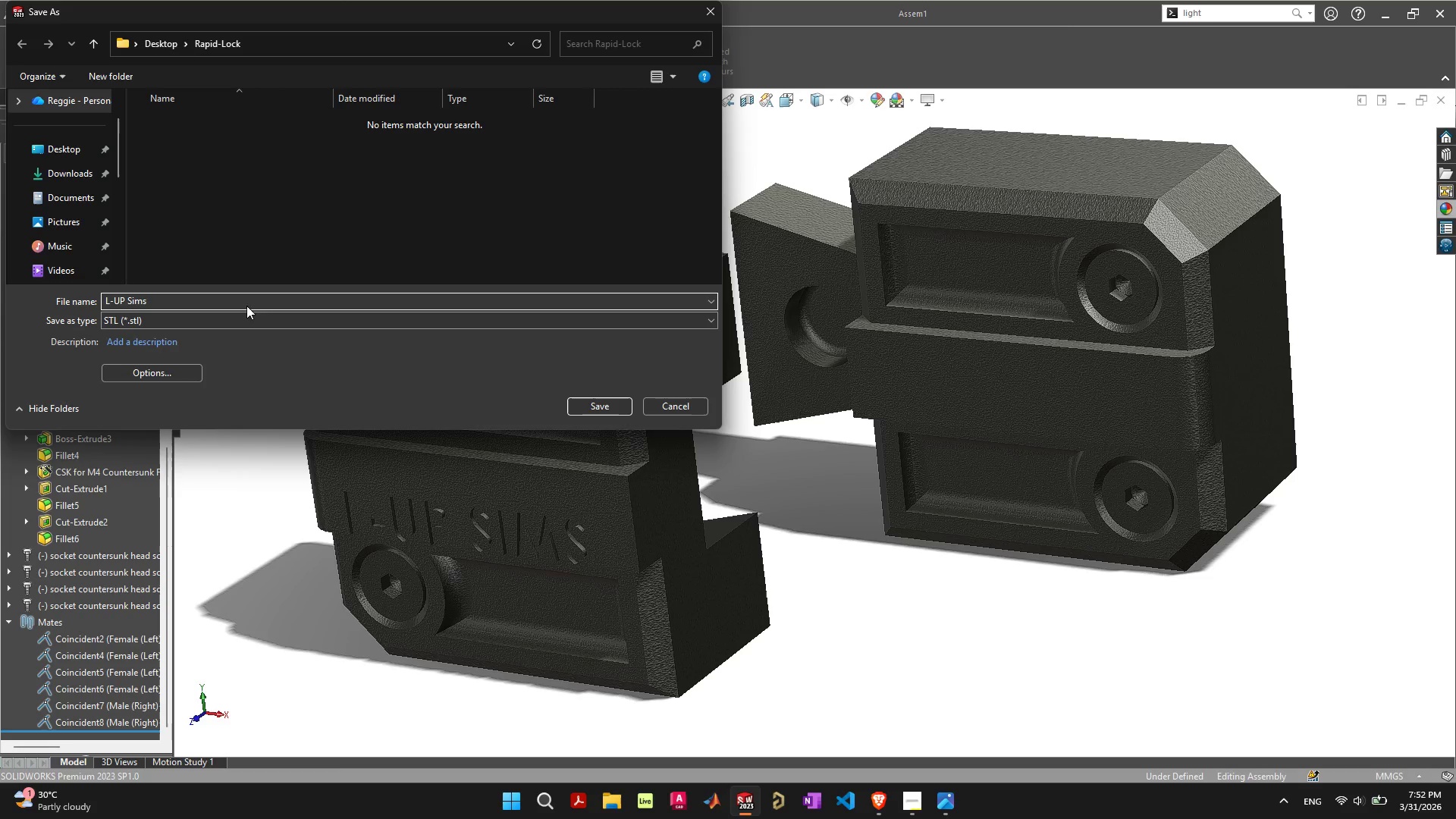 
left_click([594, 406])
 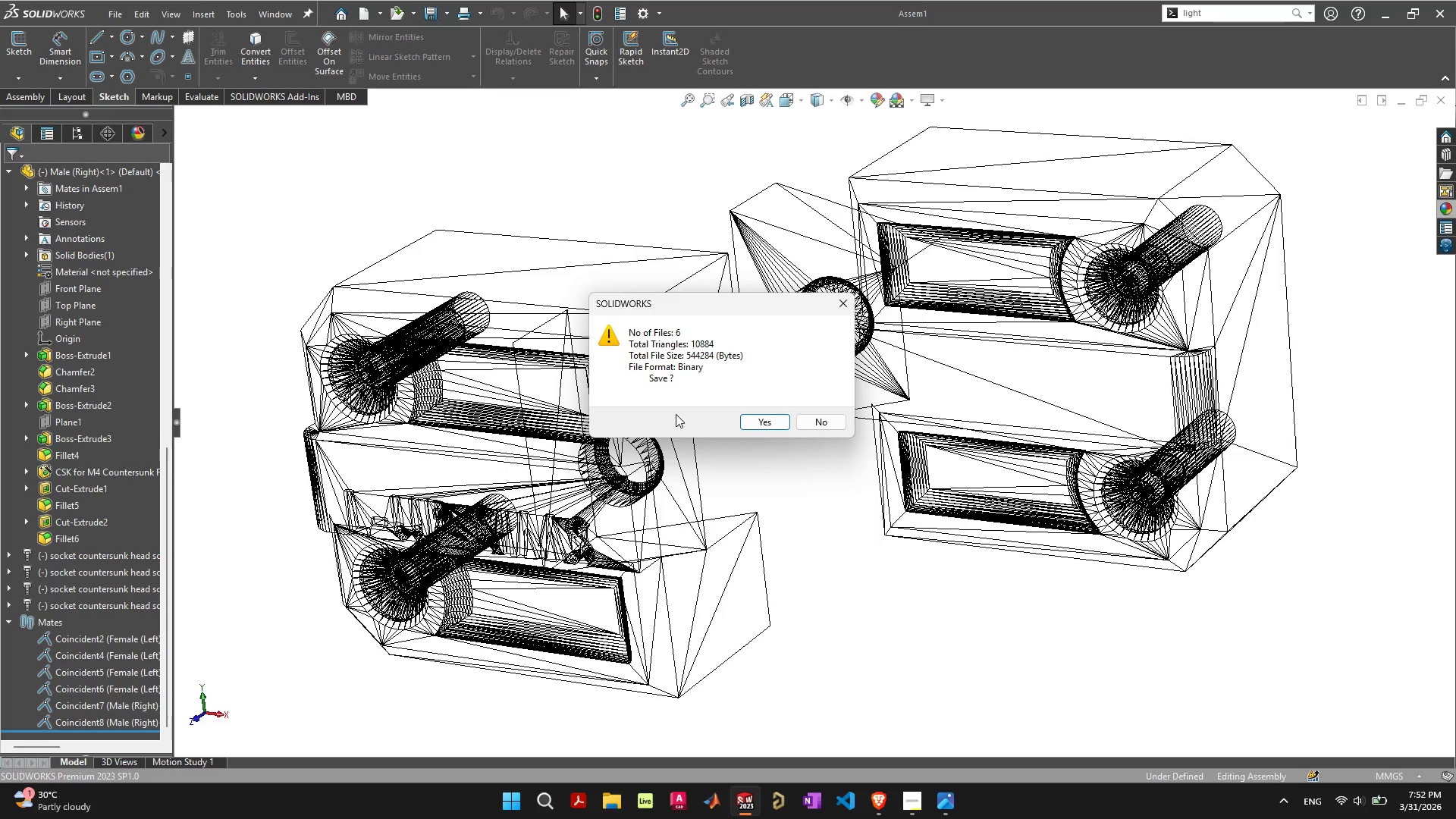 
wait(6.25)
 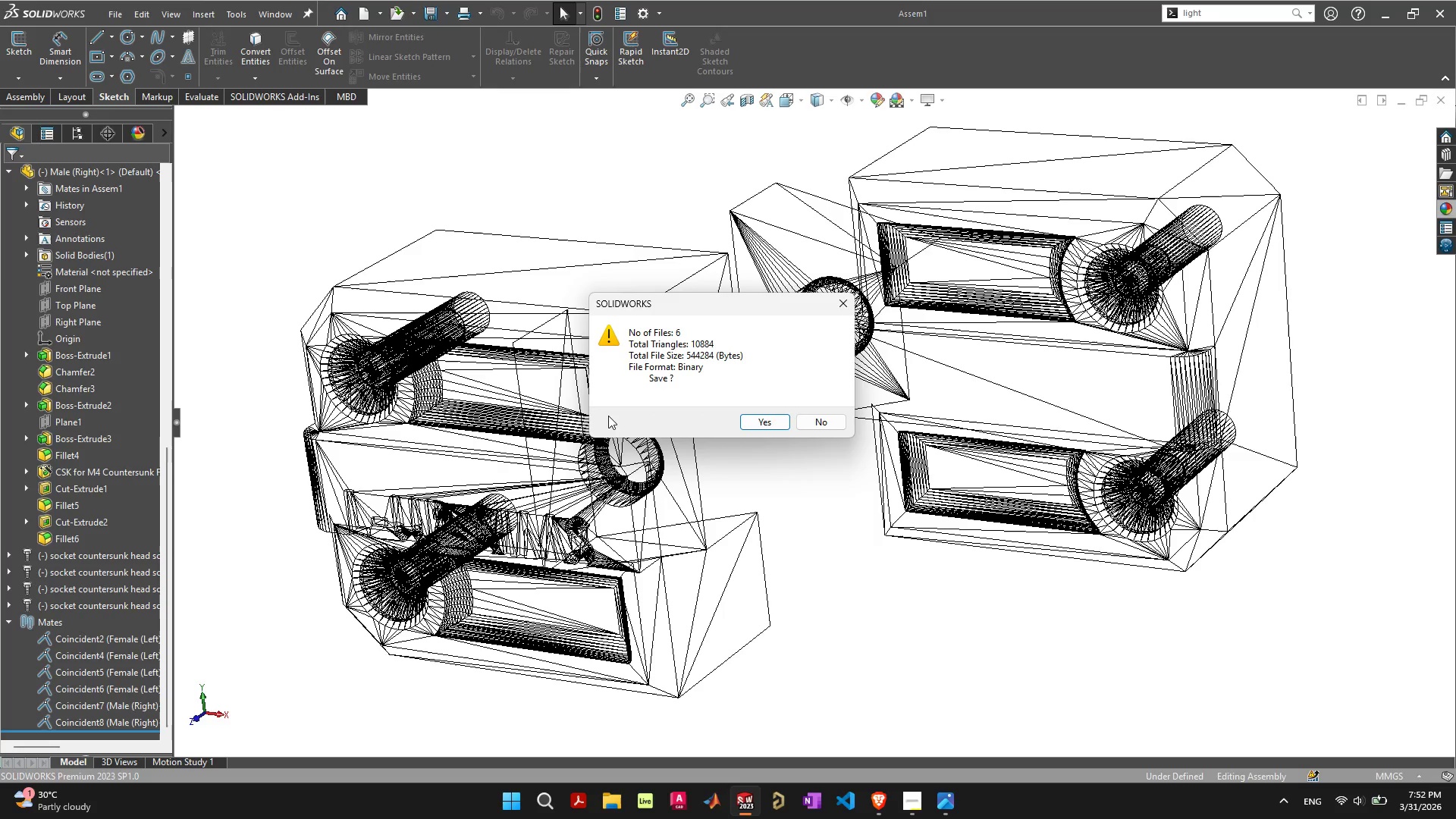 
left_click([746, 422])
 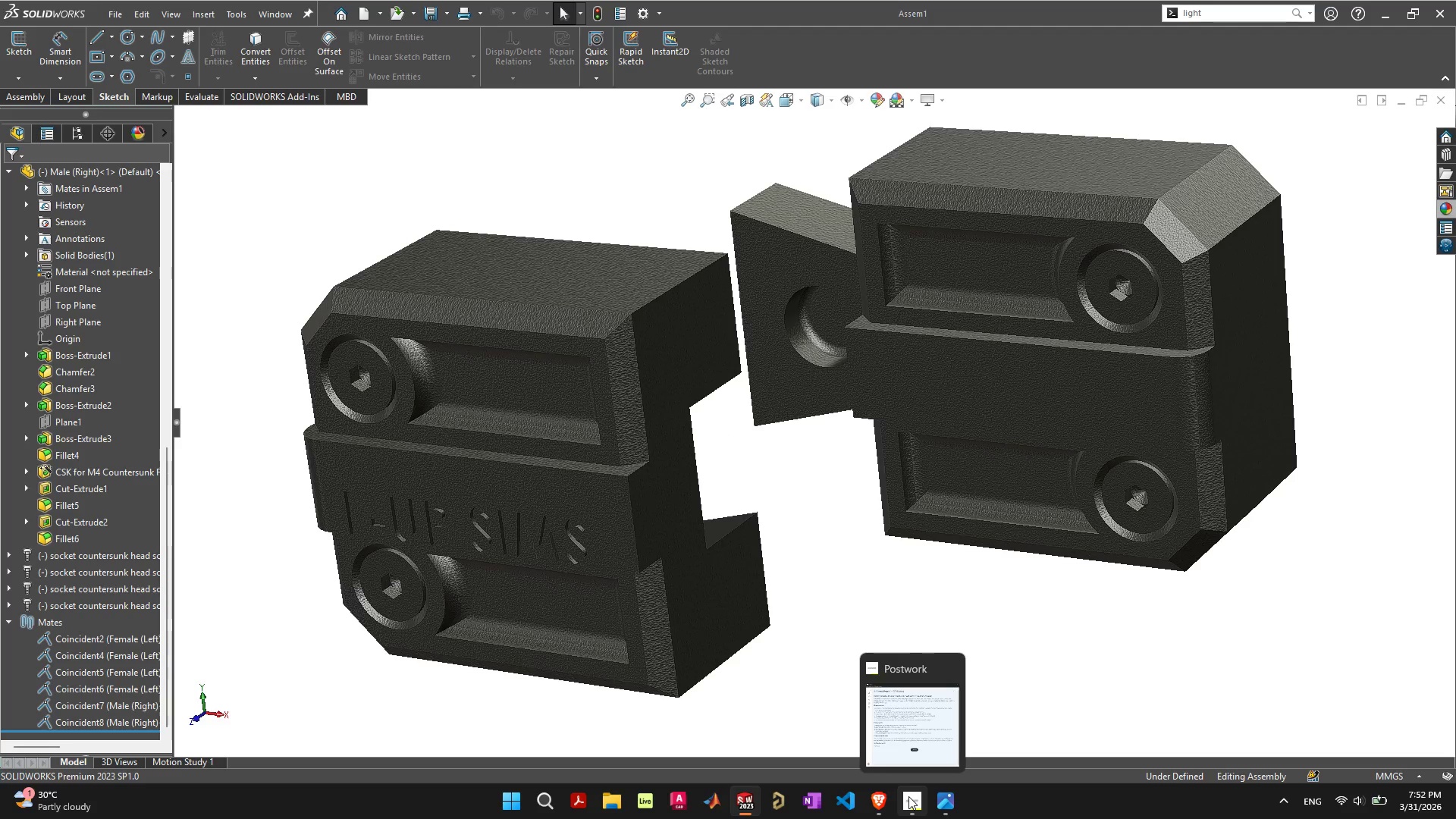 
left_click([908, 796])